 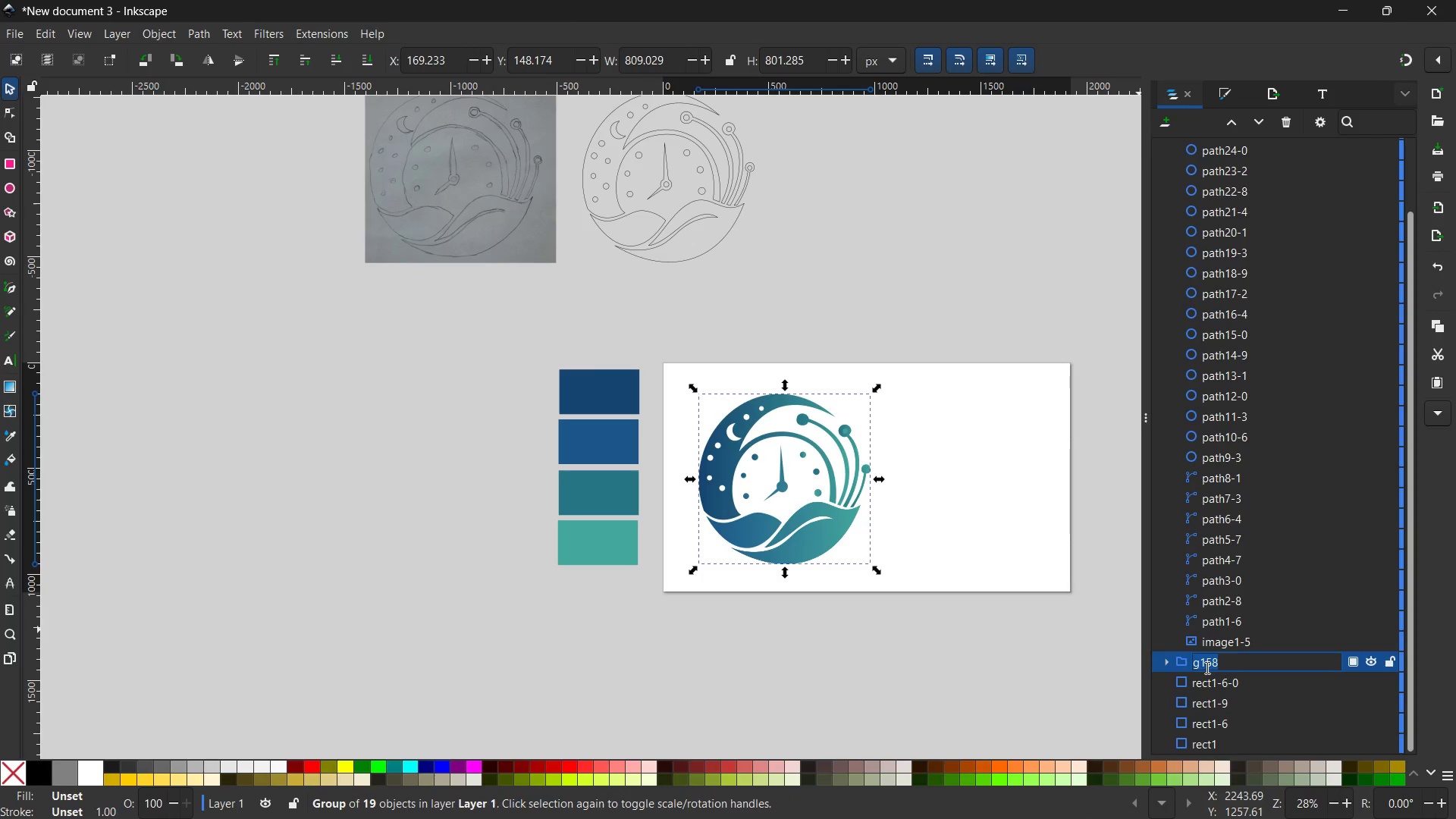 
type(FULL COLOR LOGO)
 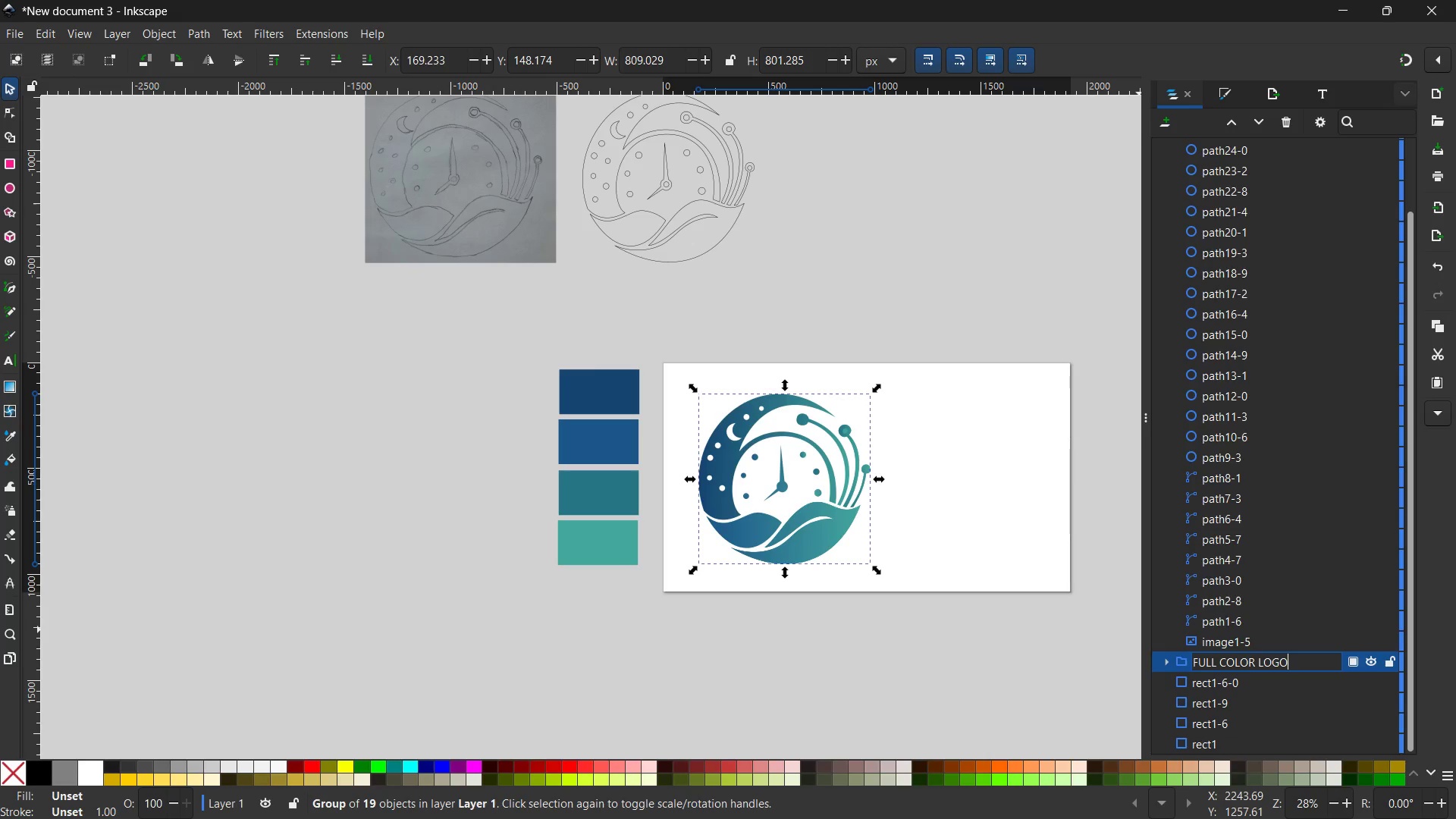 
key(Enter)
 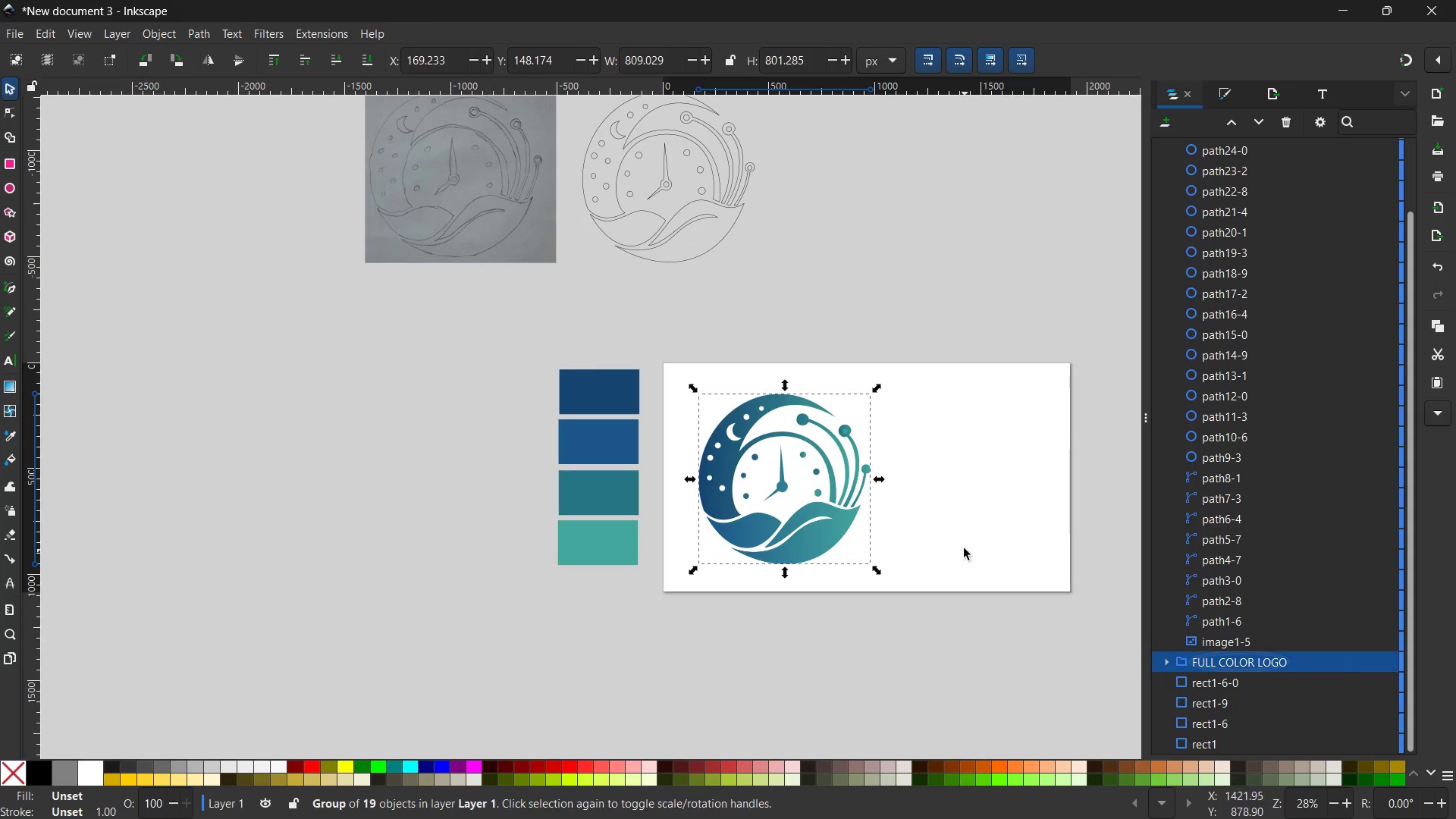 
left_click([964, 548])
 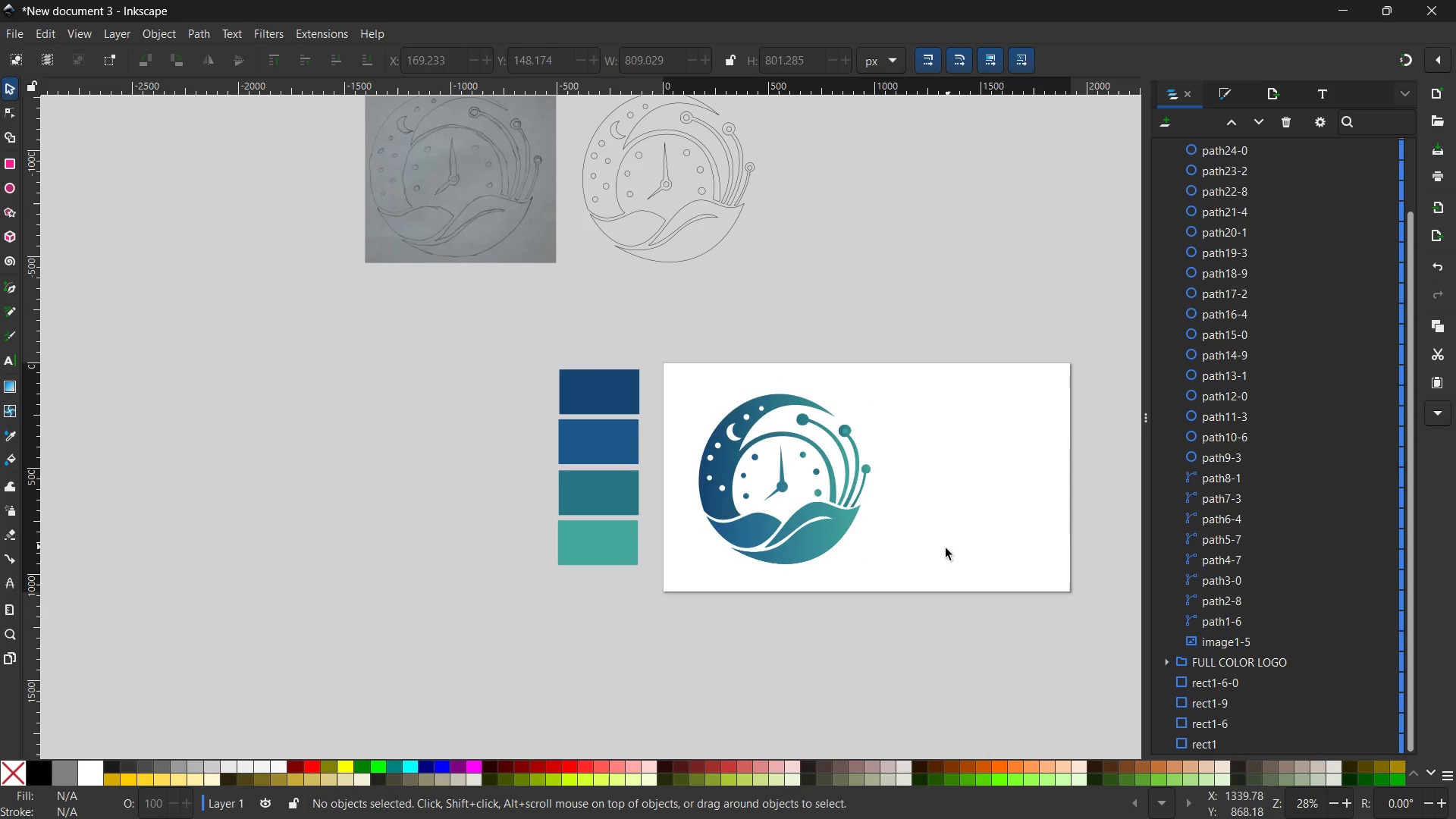 
hold_key(key=Space, duration=1.5)
 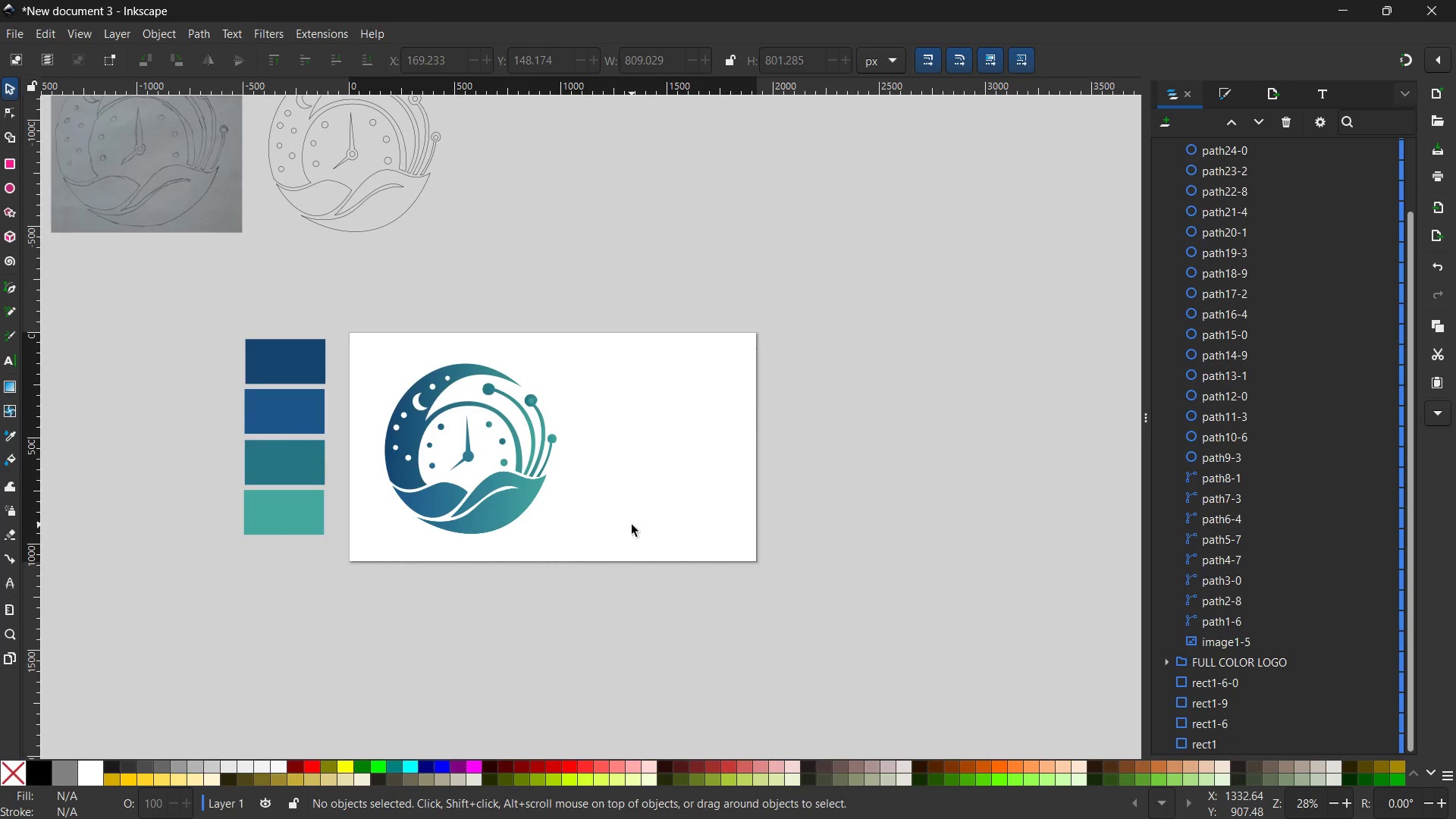 
left_click_drag(start_coordinate=[947, 552], to_coordinate=[633, 522])
 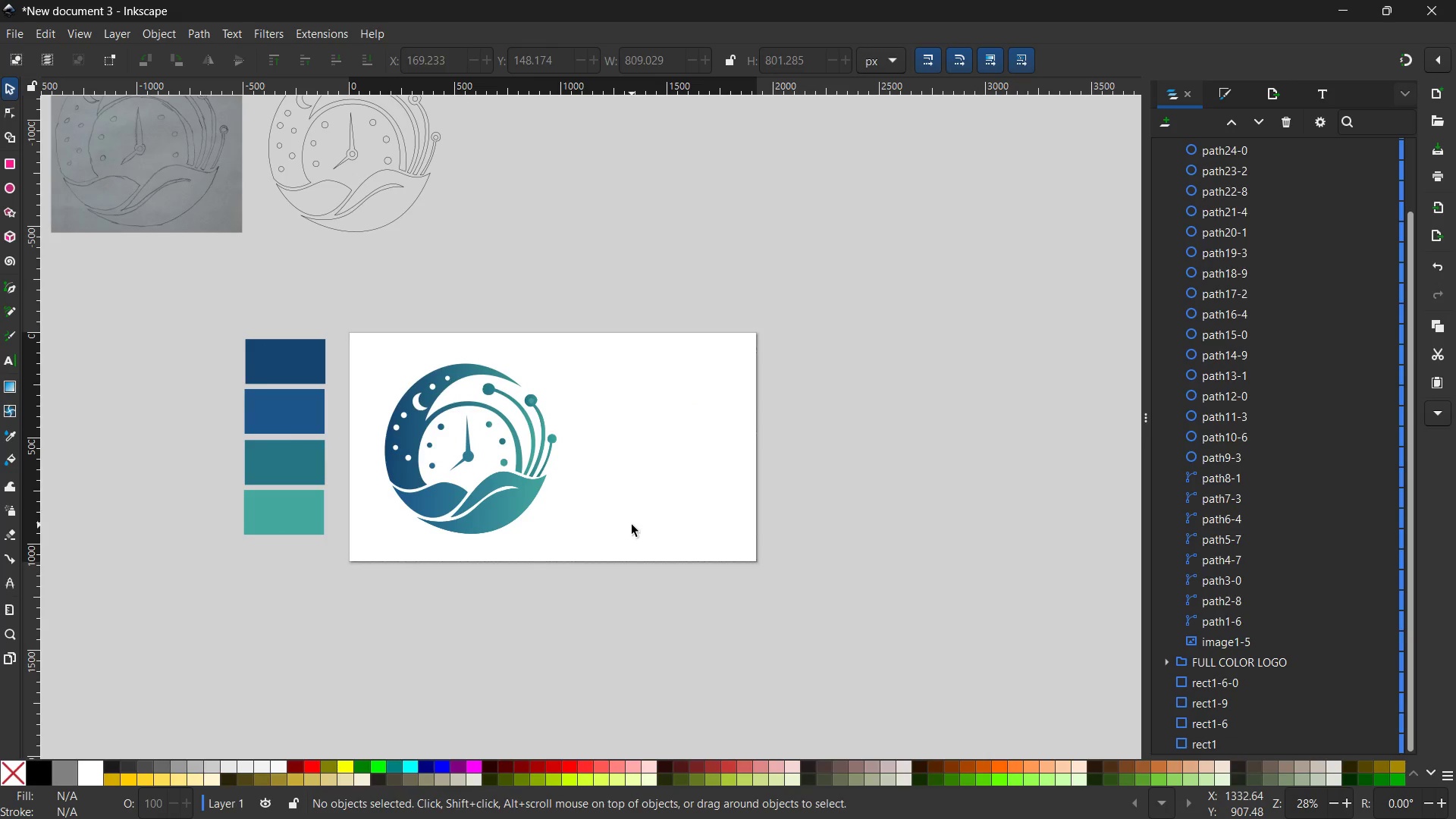 
key(Space)
 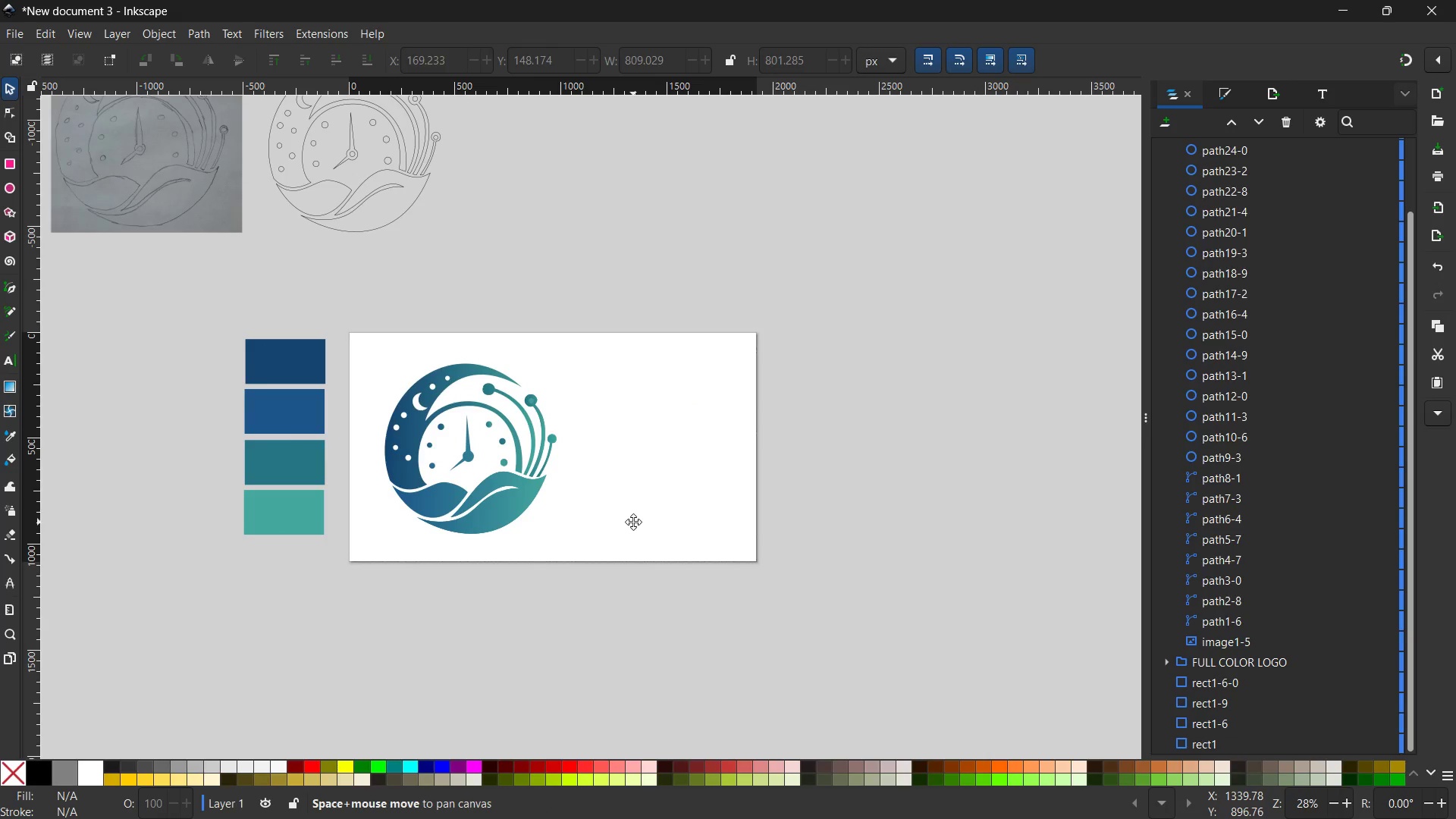 
key(Space)
 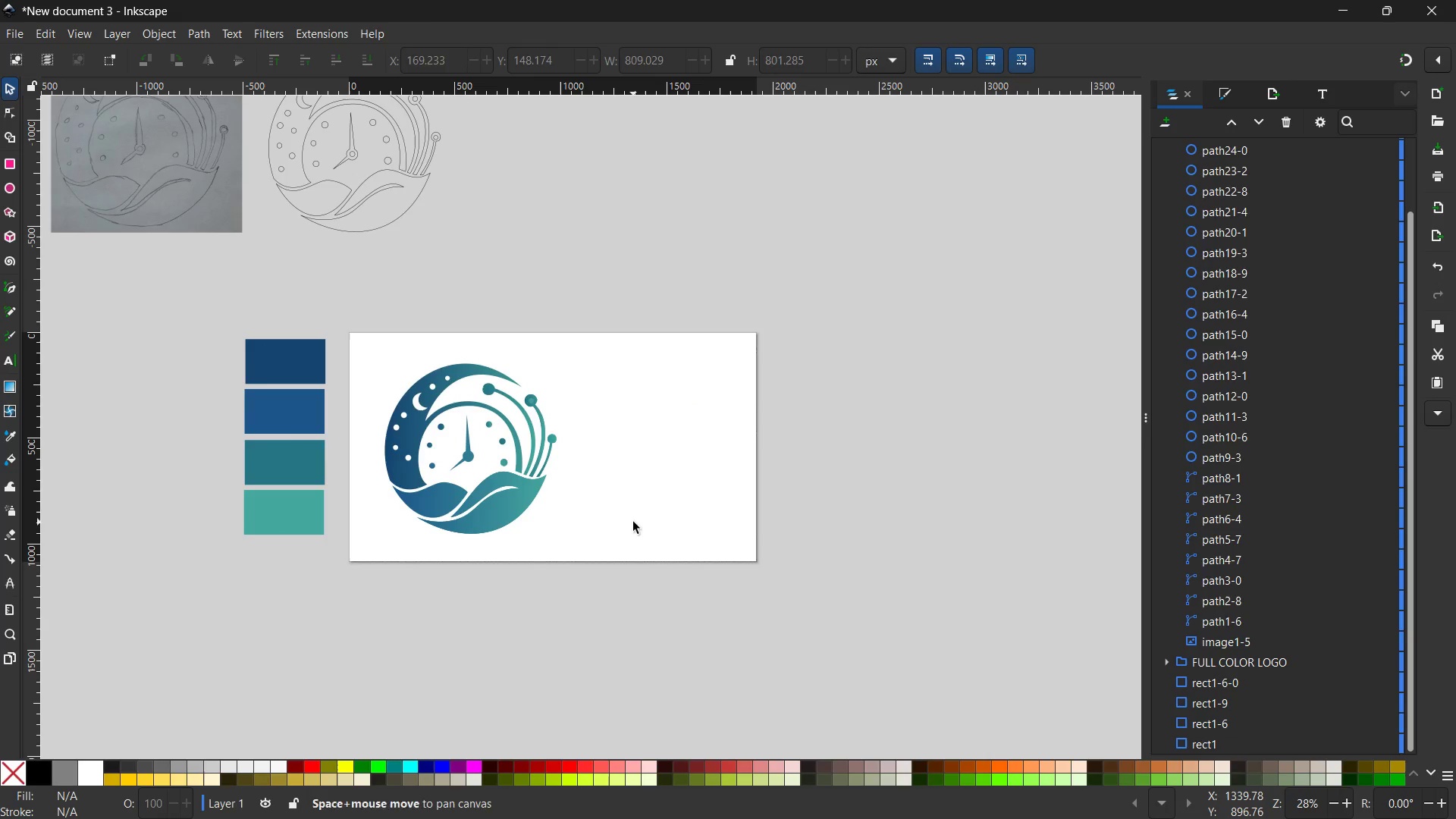 
key(Space)
 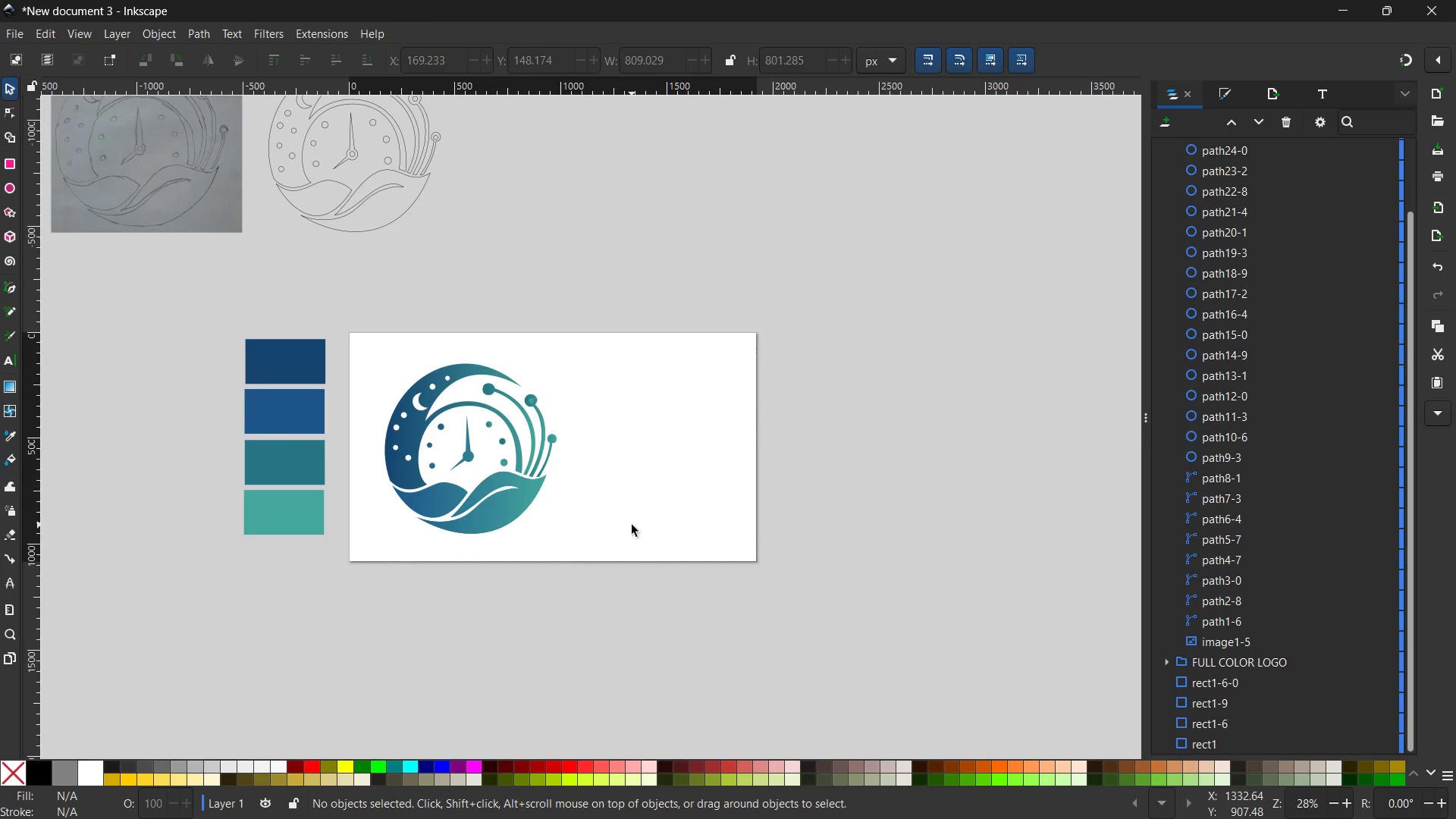 
hold_key(key=ControlLeft, duration=0.41)
scroll: coordinate [632, 525], scroll_direction: up, amount: 1.0
 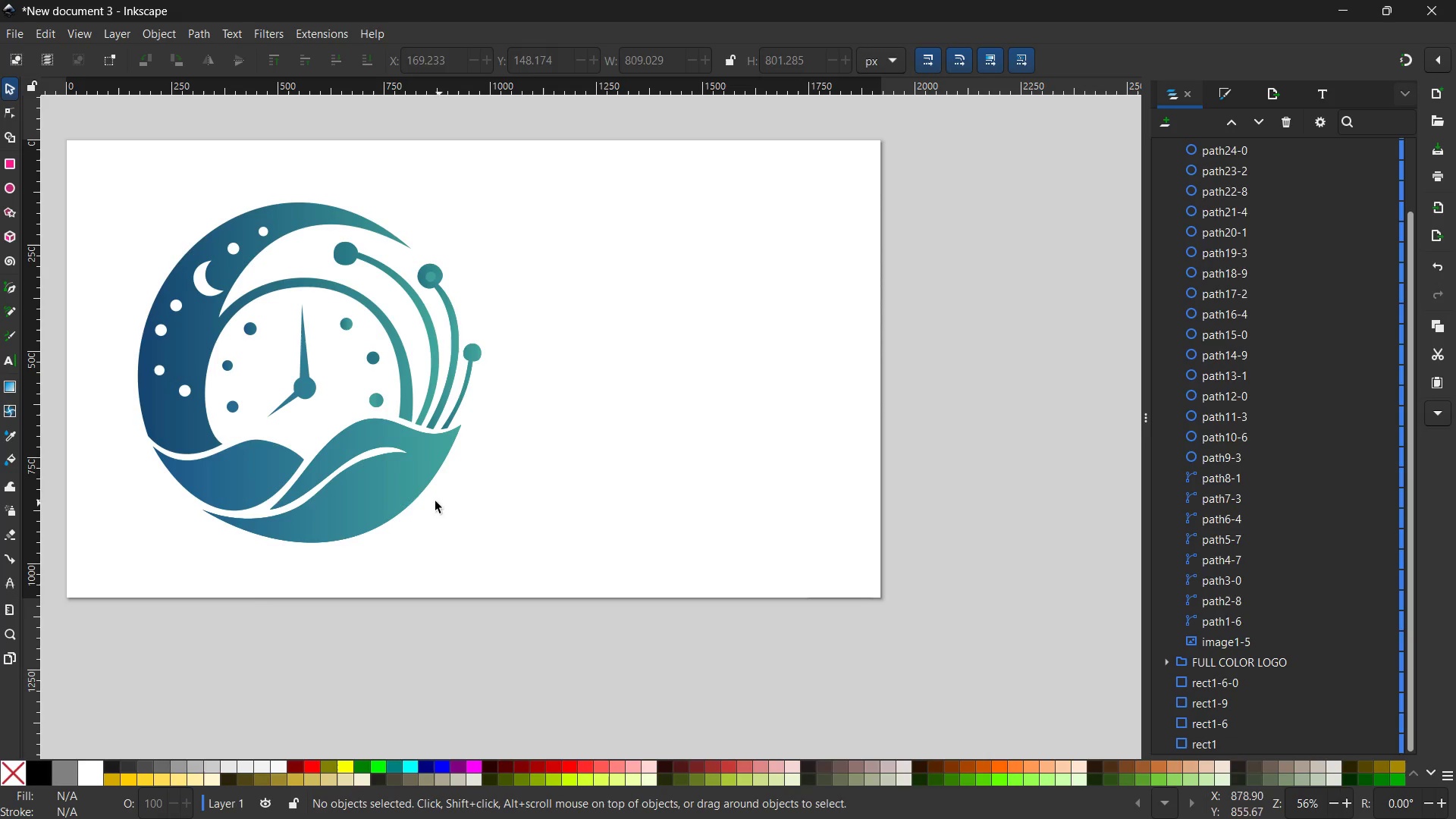 
left_click([400, 491])
 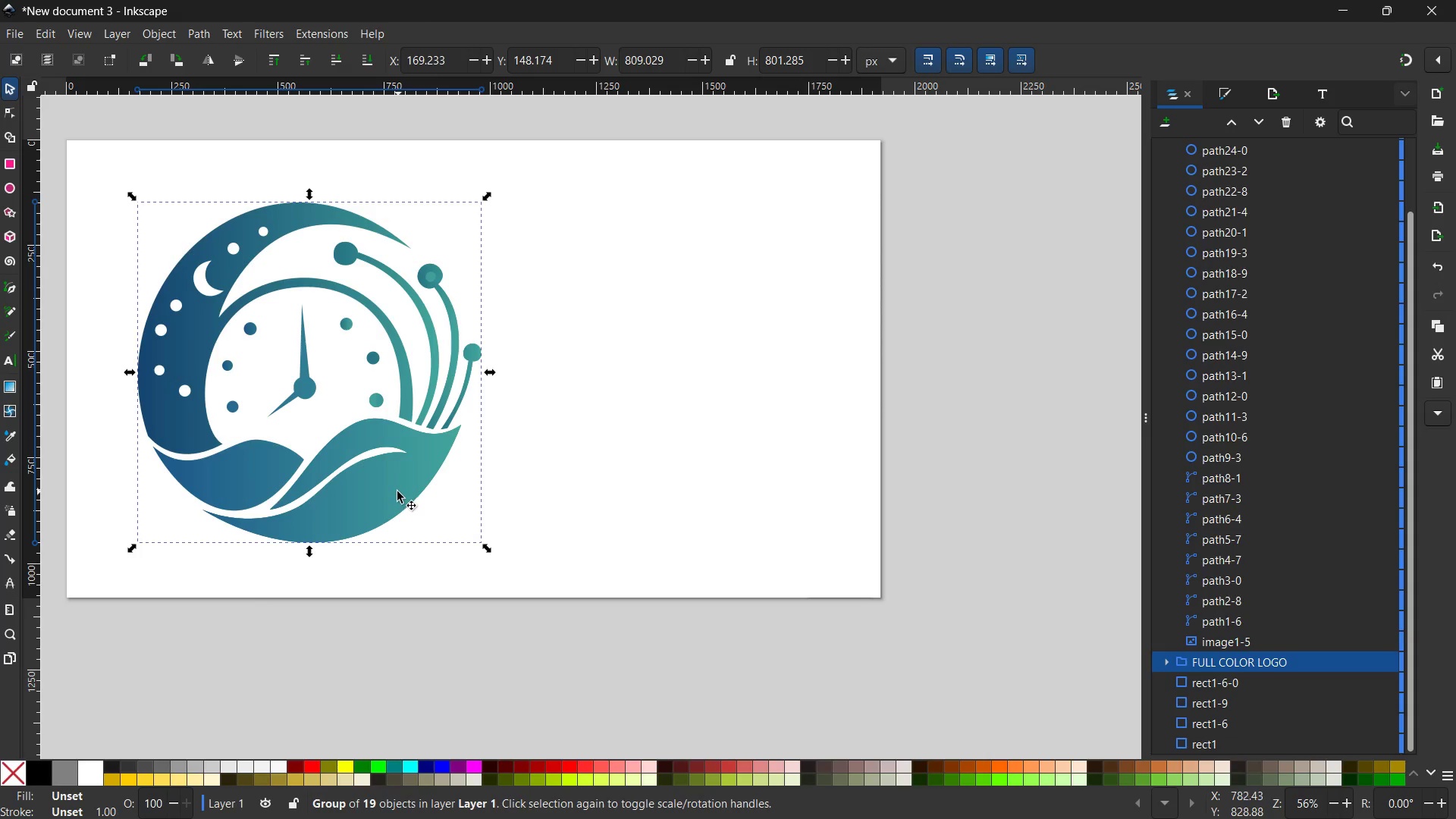 
key(Control+C)
 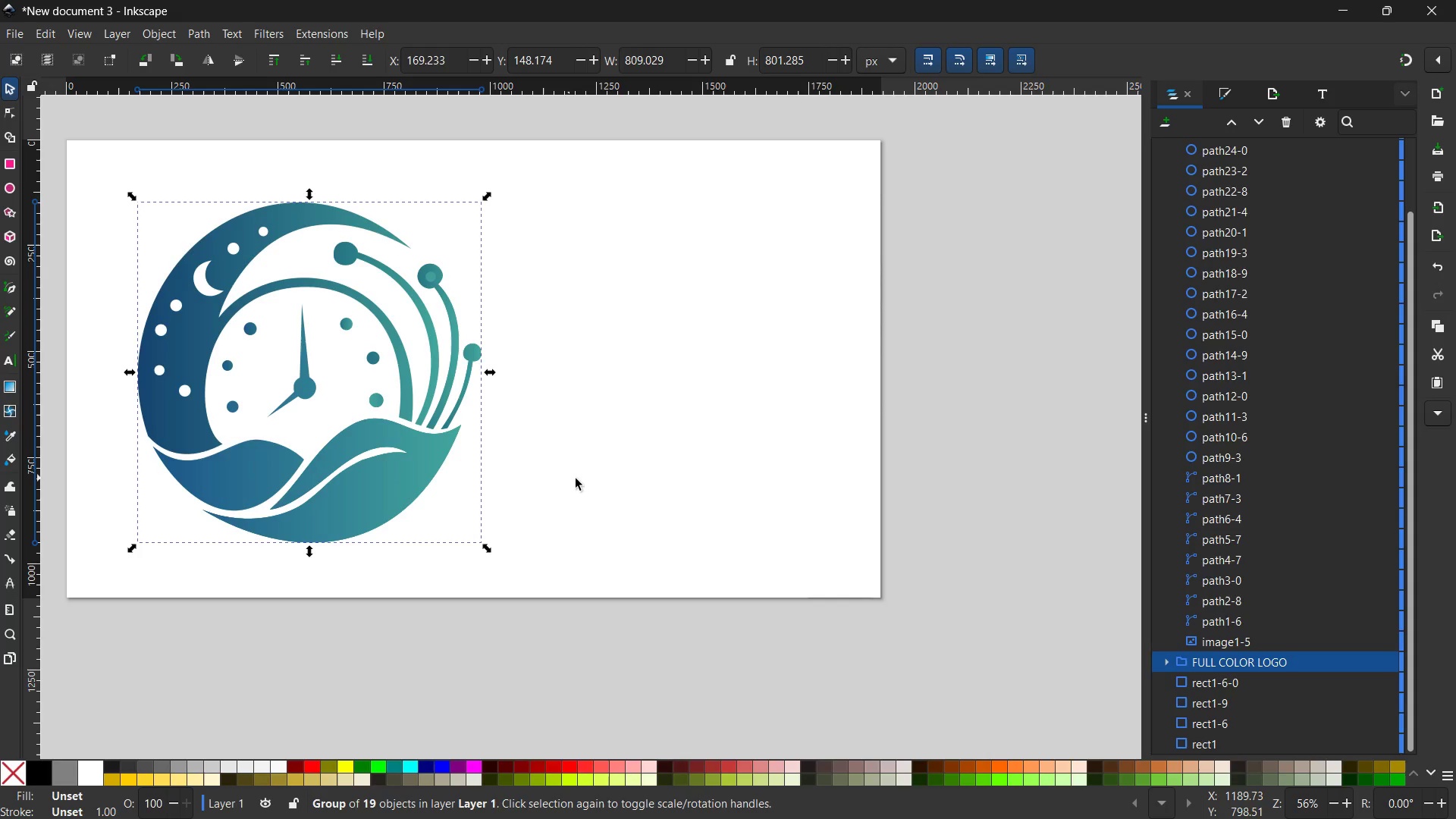 
key(Control+V)
 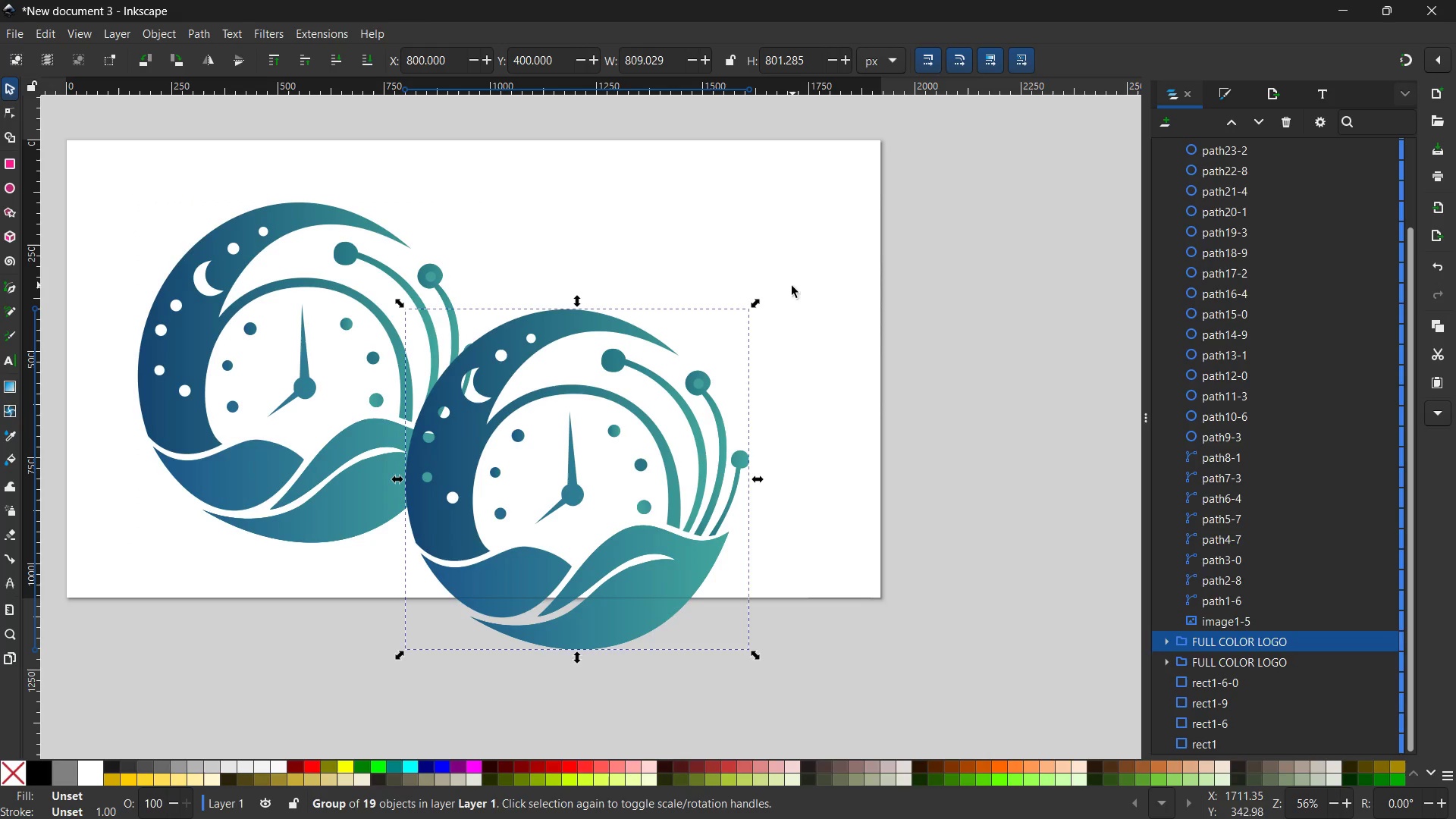 
hold_key(key=ControlLeft, duration=2.06)
left_click_drag(start_coordinate=[755, 305], to_coordinate=[652, 412])
 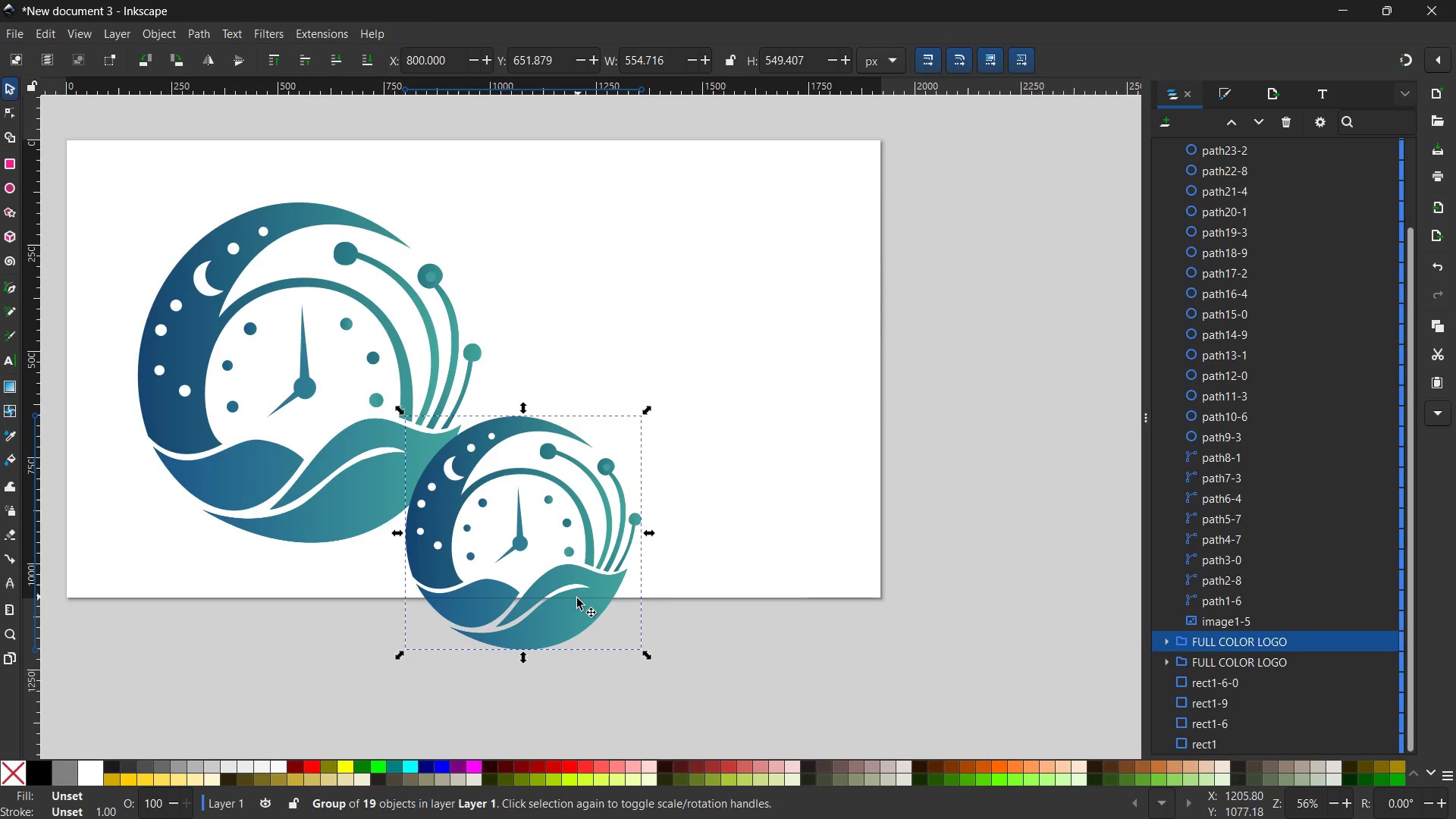 
left_click_drag(start_coordinate=[576, 601], to_coordinate=[761, 352])
 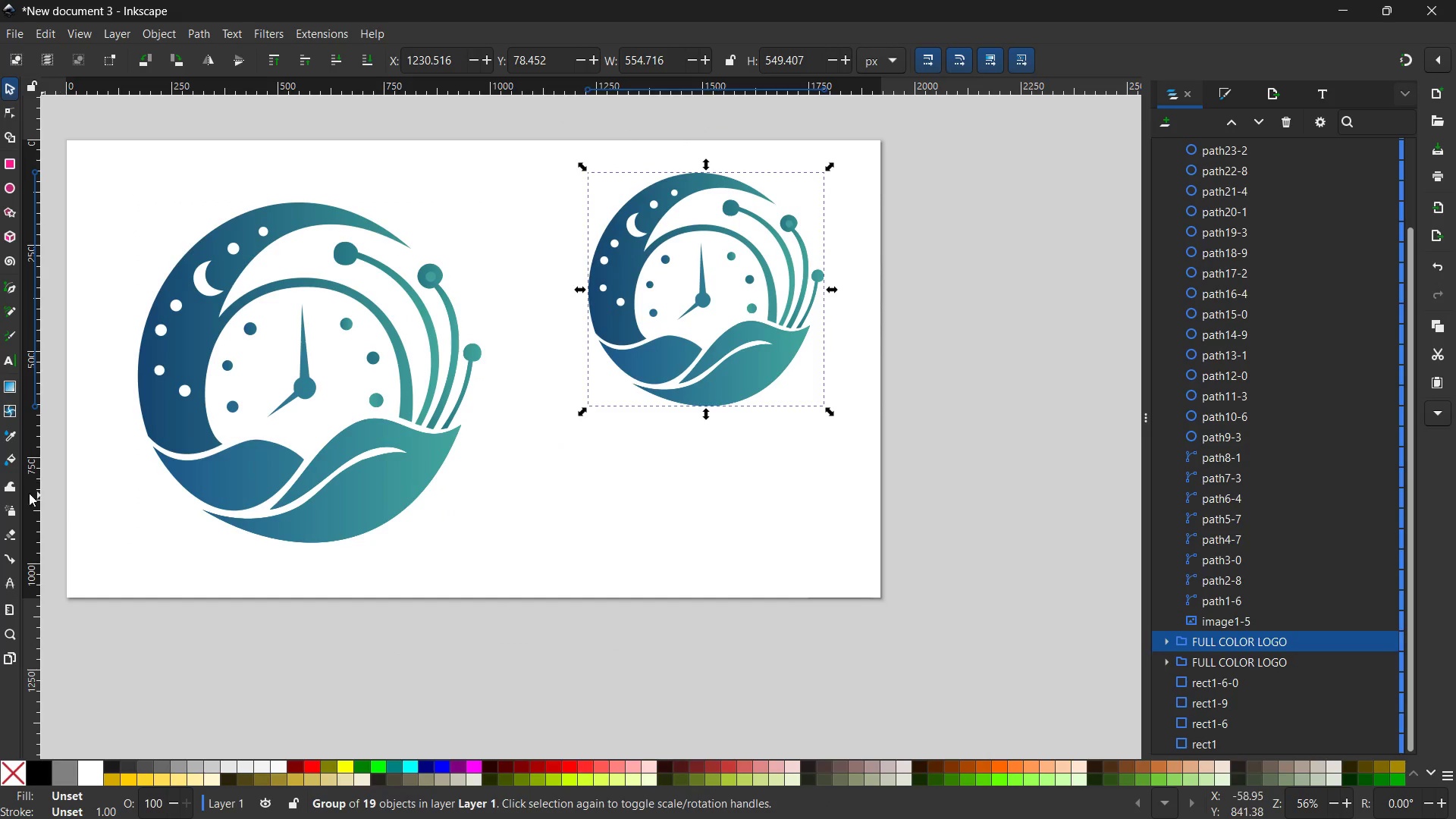 
left_click([7, 444])
 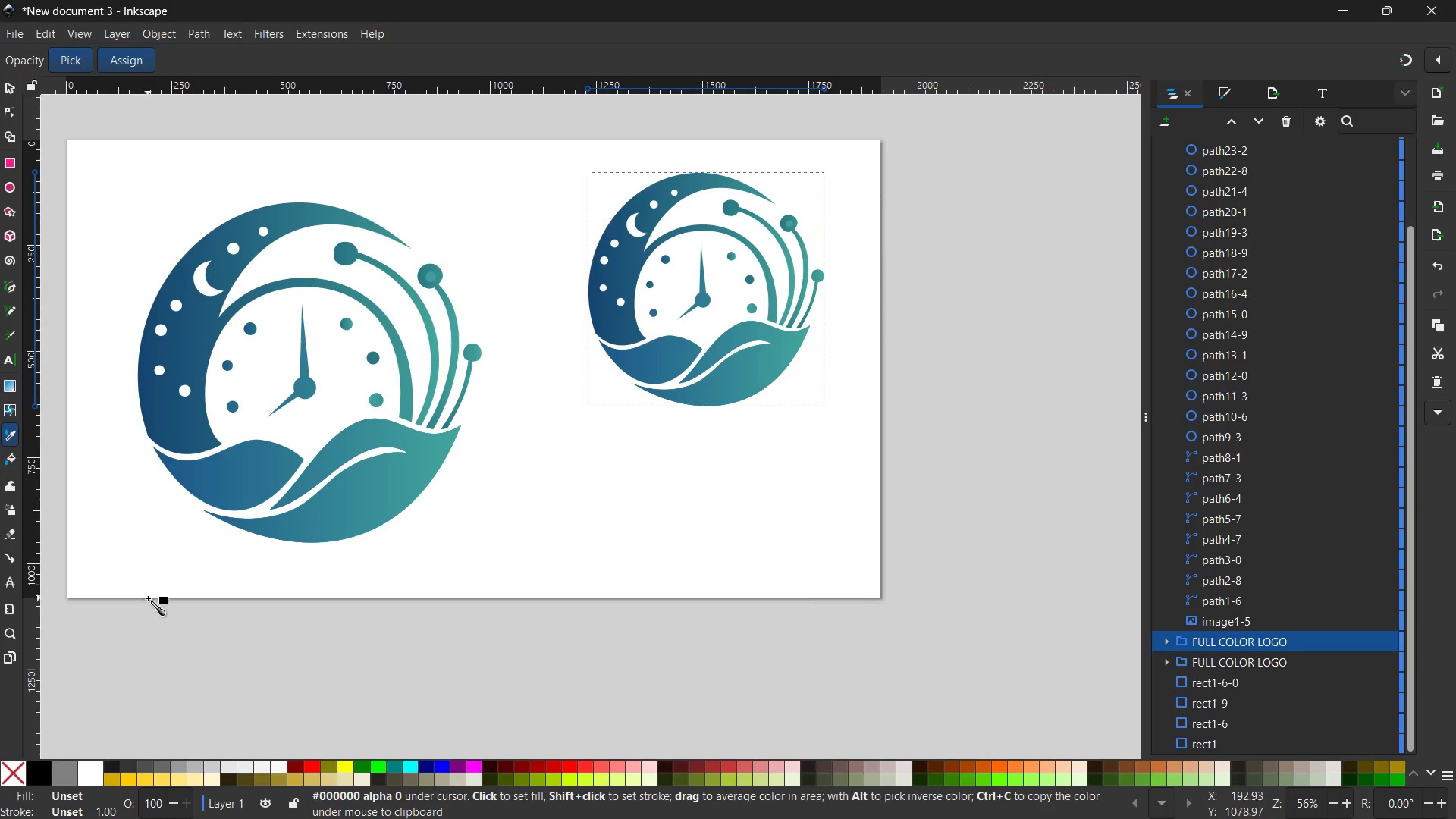 
left_click([153, 665])
 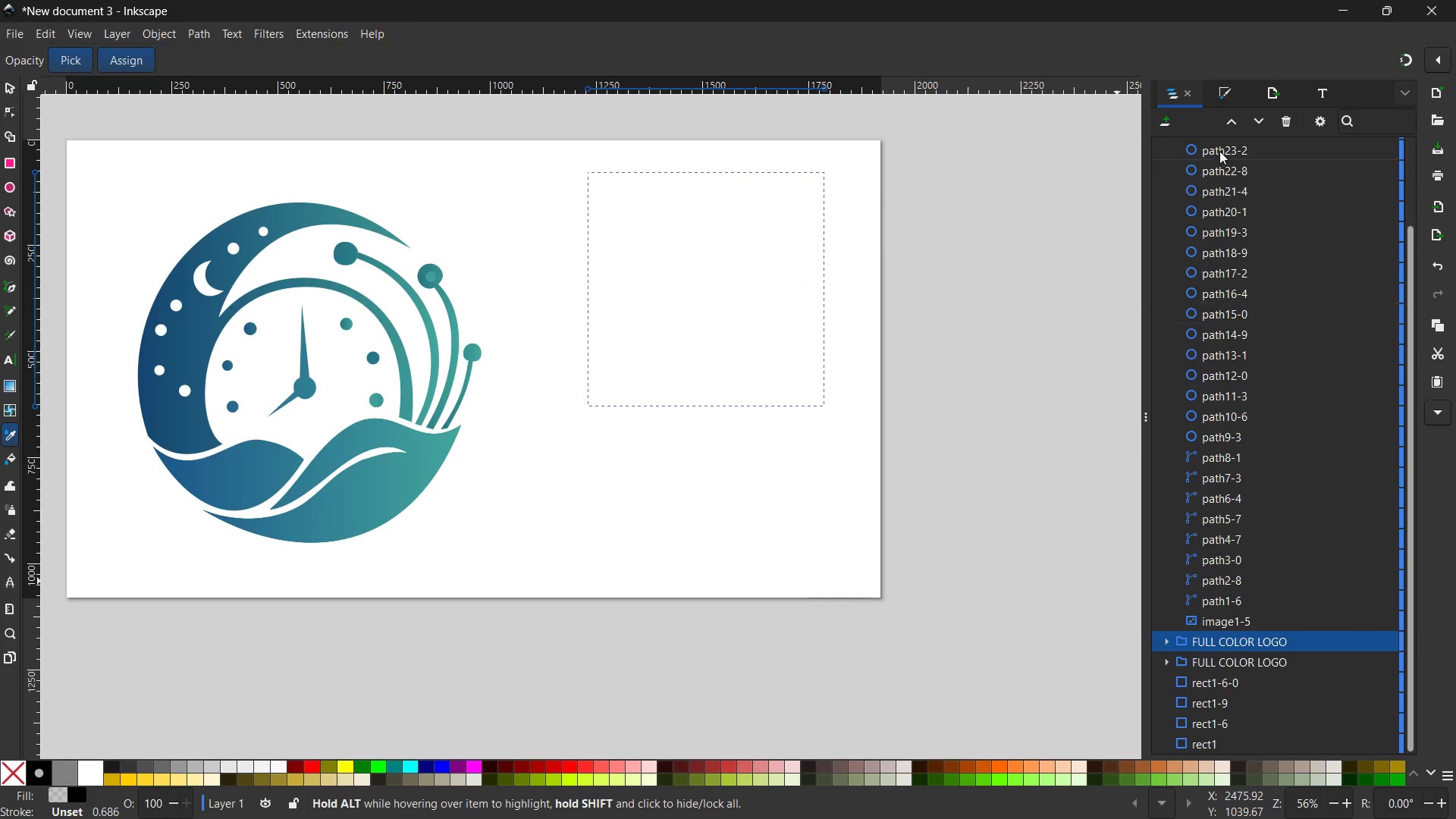 
left_click([1216, 93])
 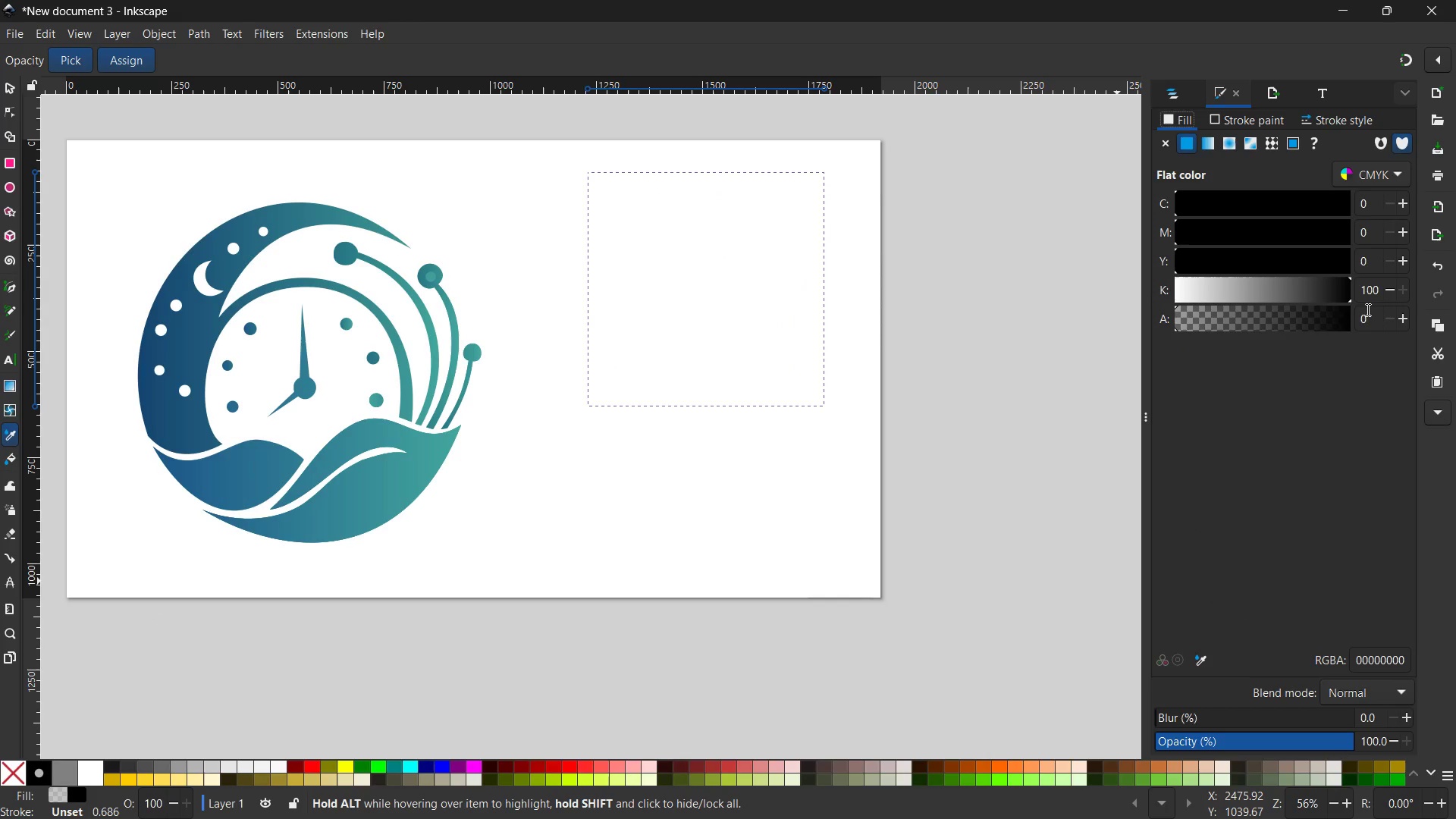 
left_click_drag(start_coordinate=[1347, 303], to_coordinate=[1323, 303])
 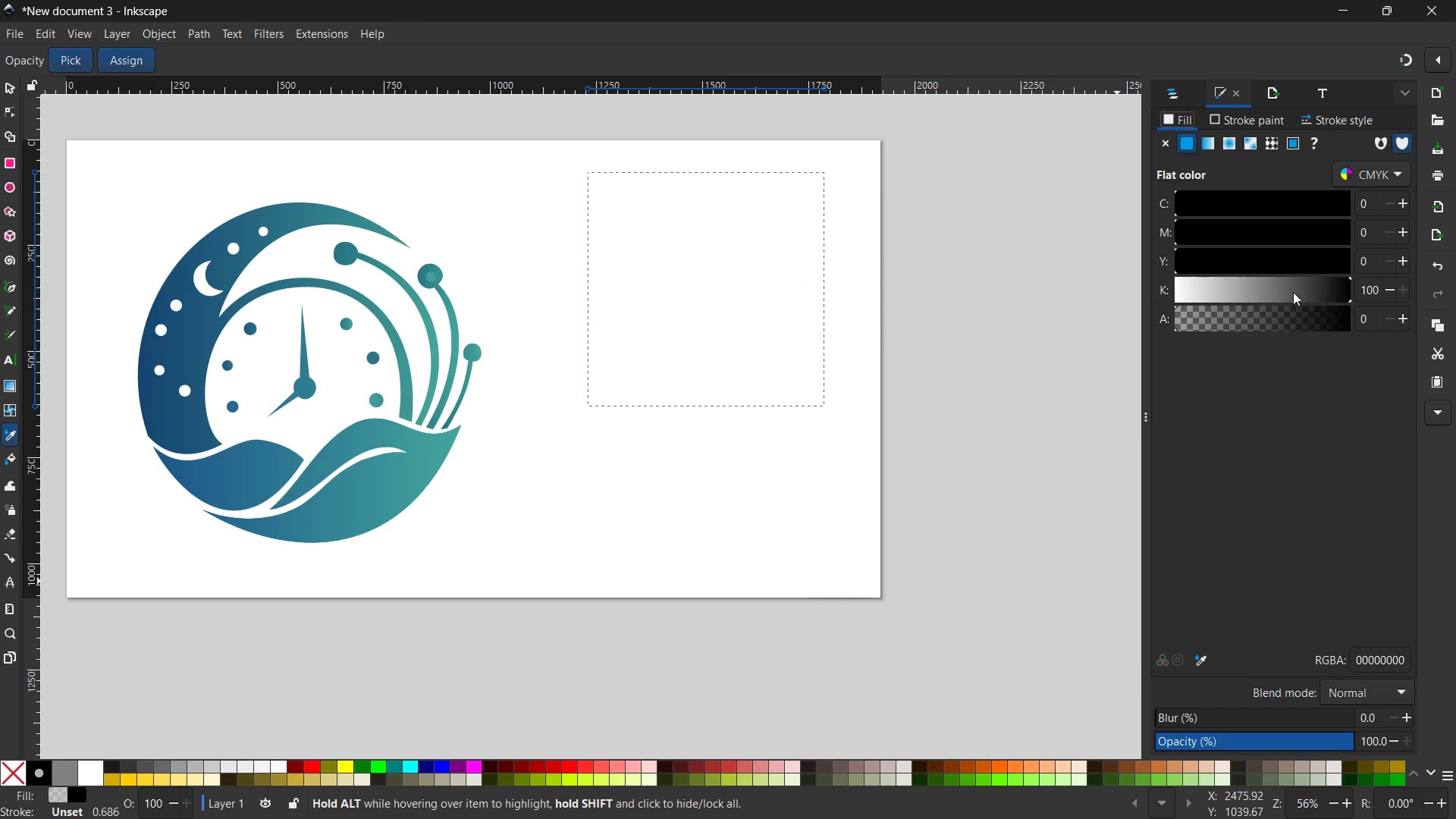 
left_click([1275, 291])
 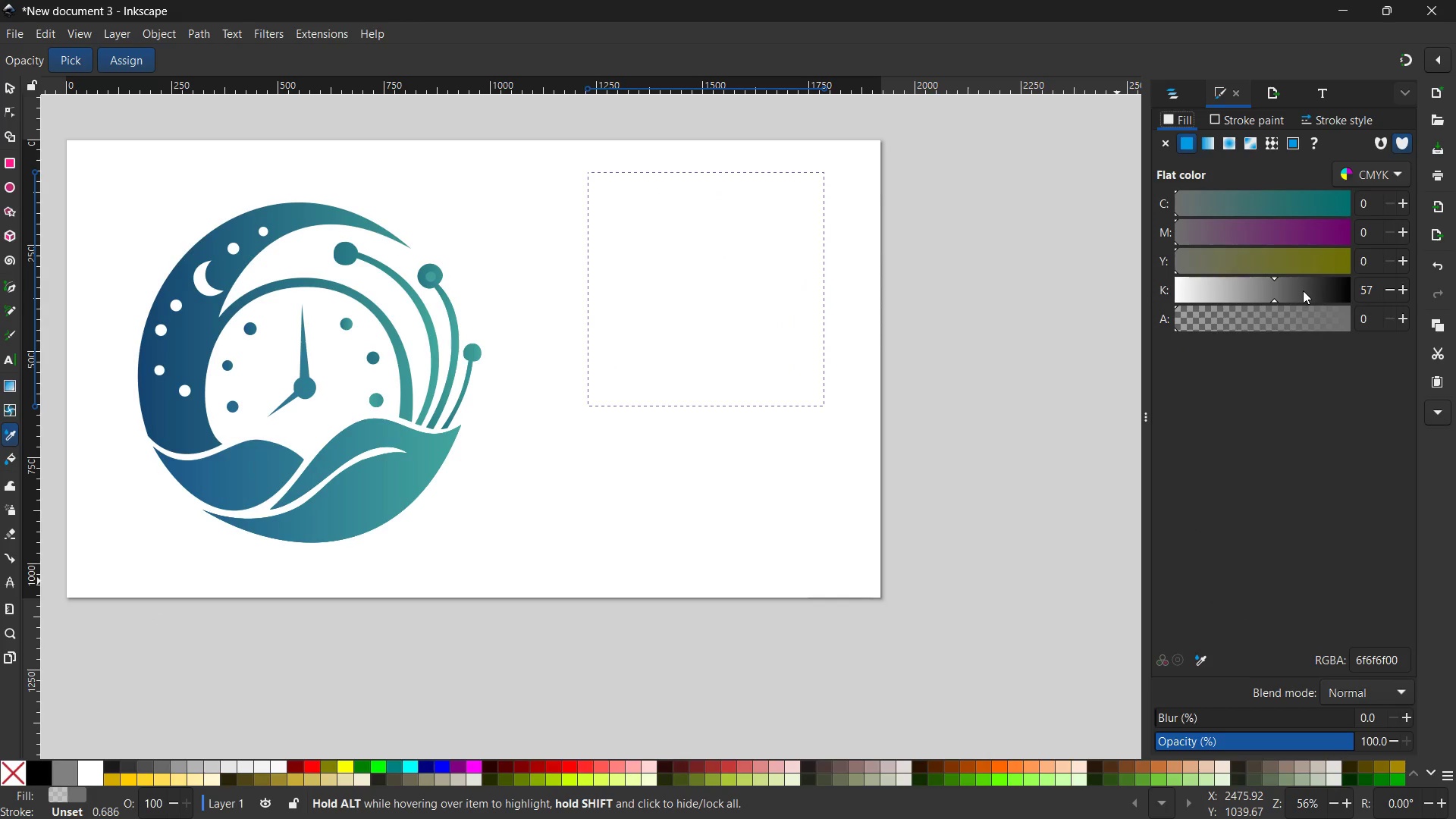 
double_click([1303, 290])
 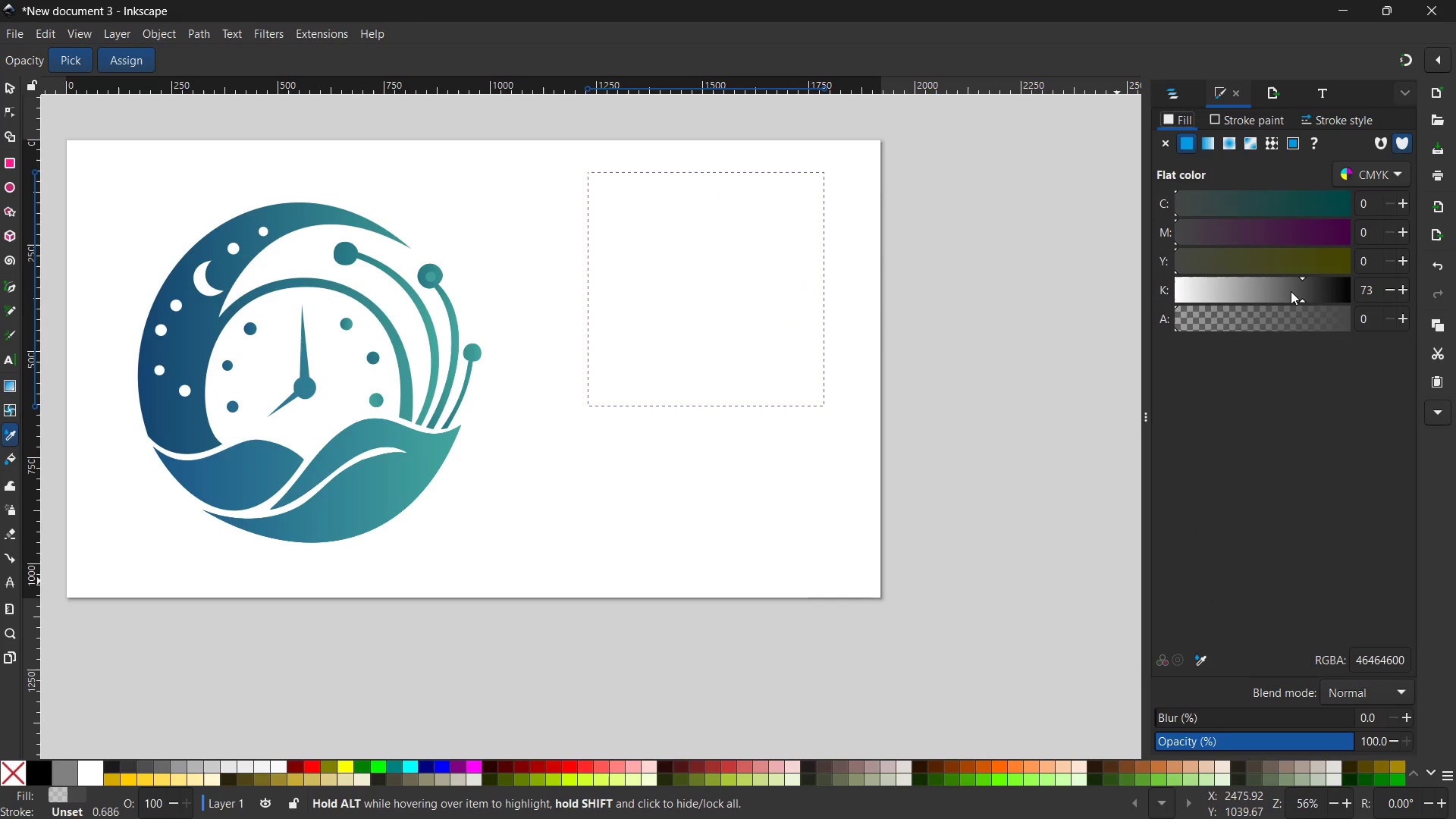 
left_click([1291, 291])
 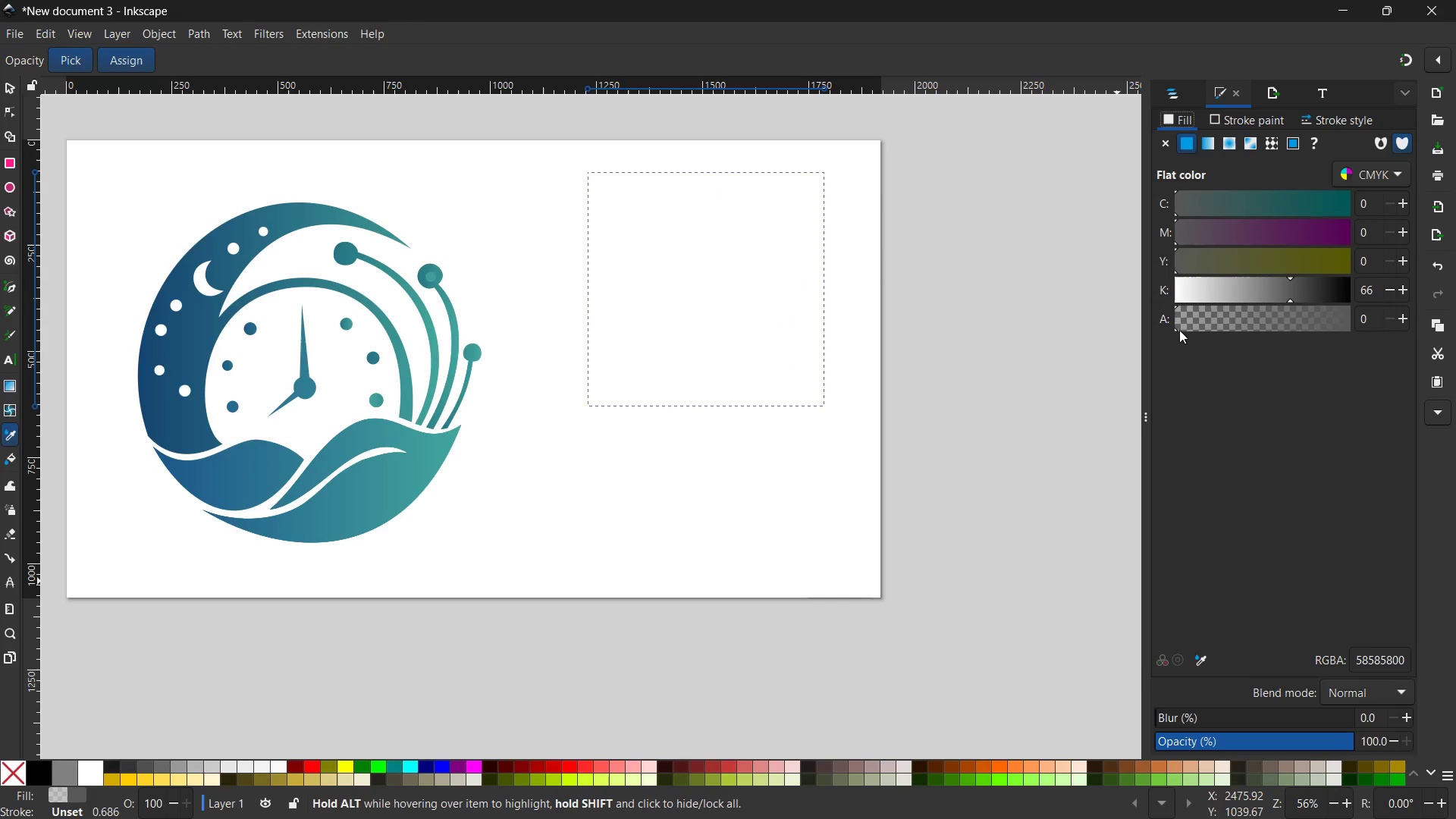 
left_click_drag(start_coordinate=[1178, 329], to_coordinate=[1370, 326])
 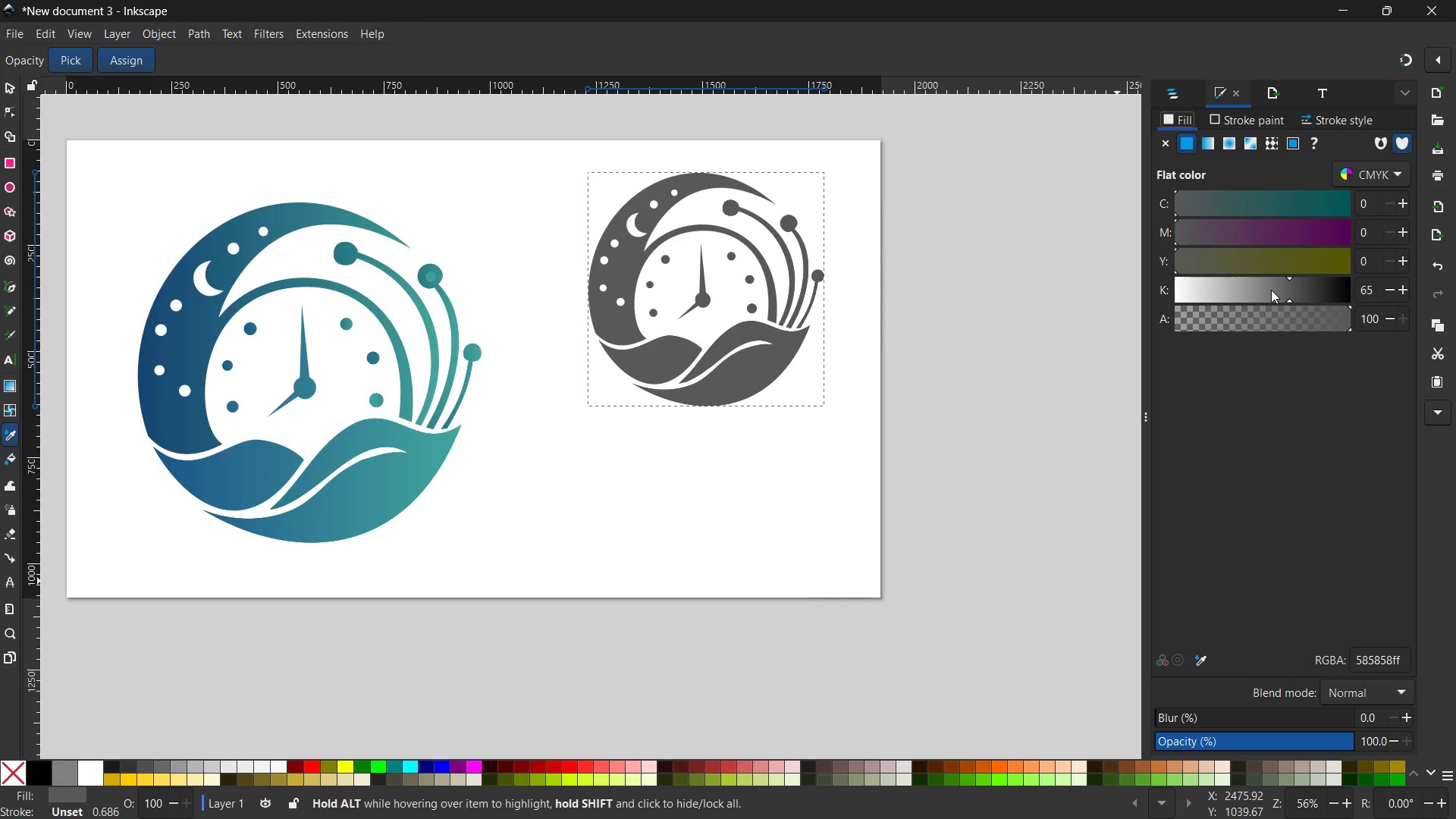 
left_click([1280, 286])
 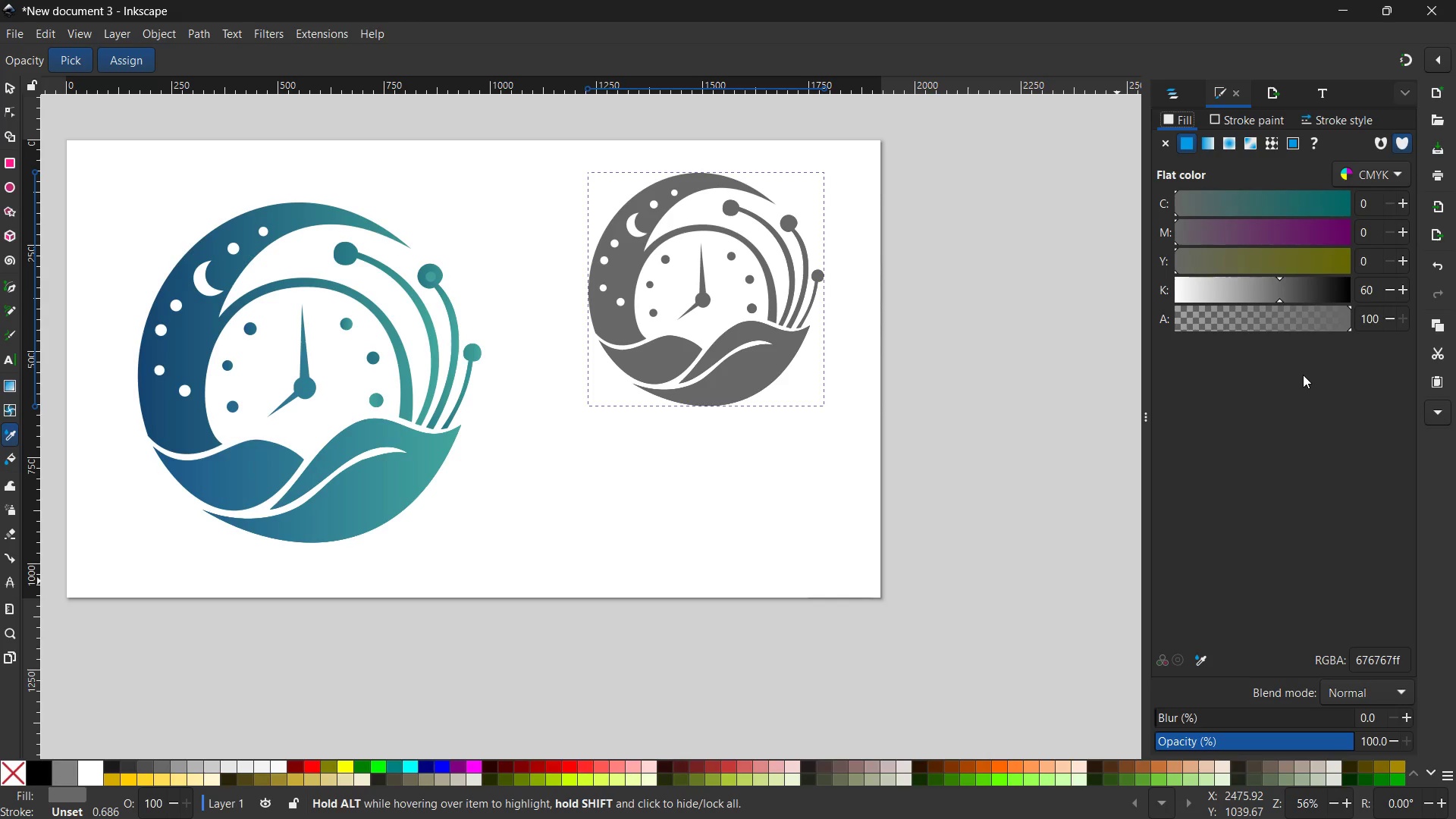 
key(Enter)
 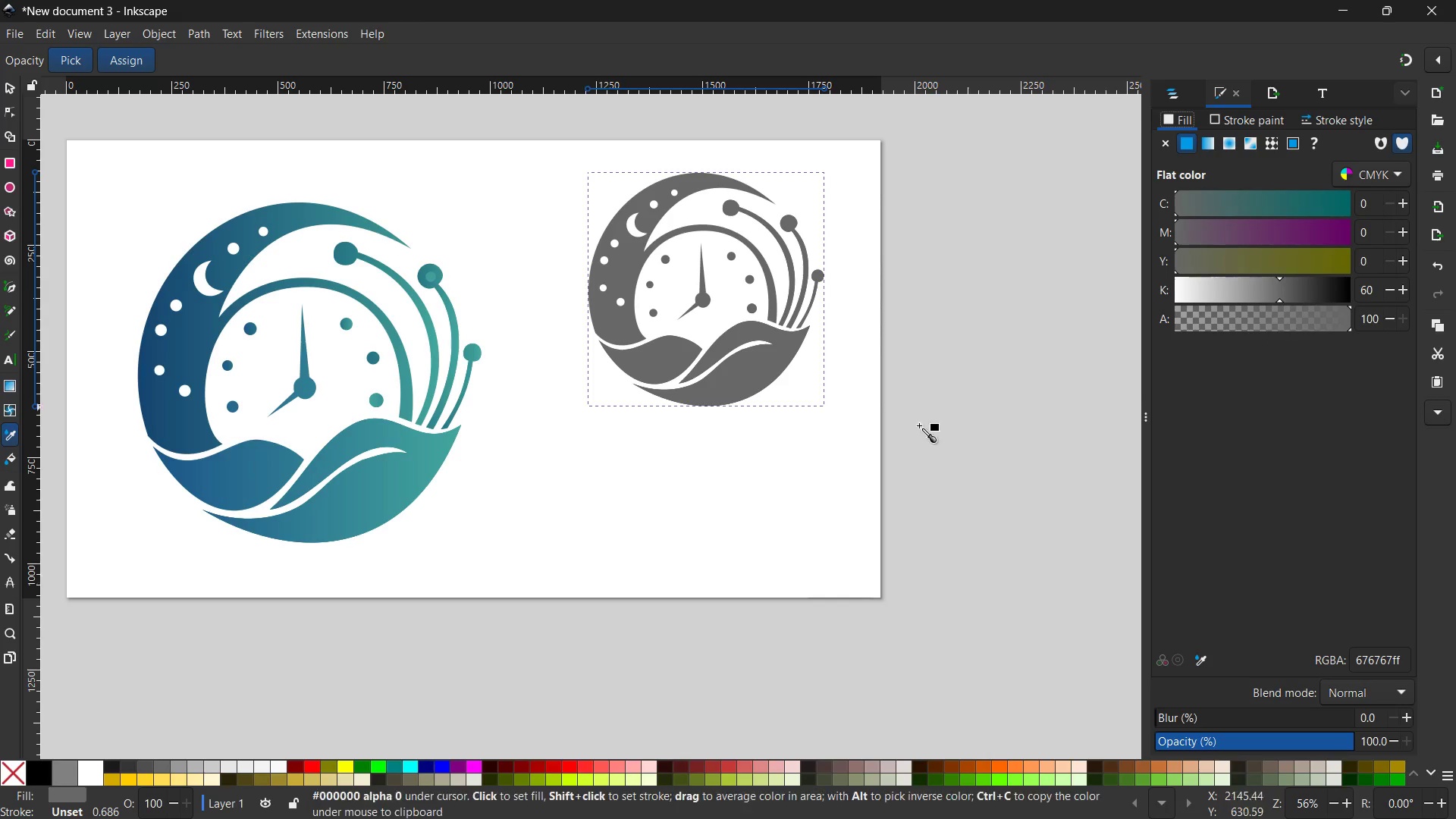 
left_click([647, 477])
 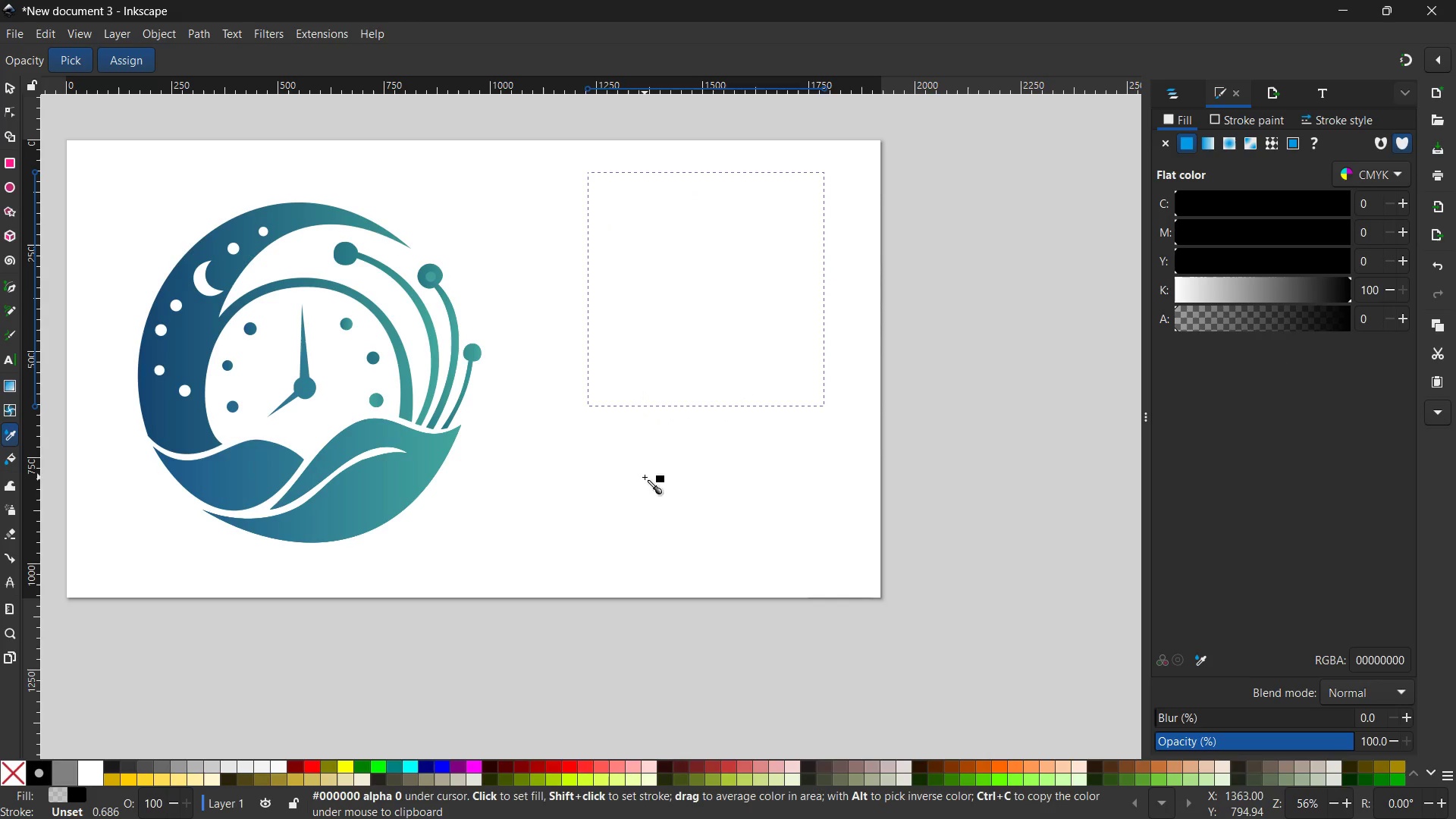 
key(Control+Z)
 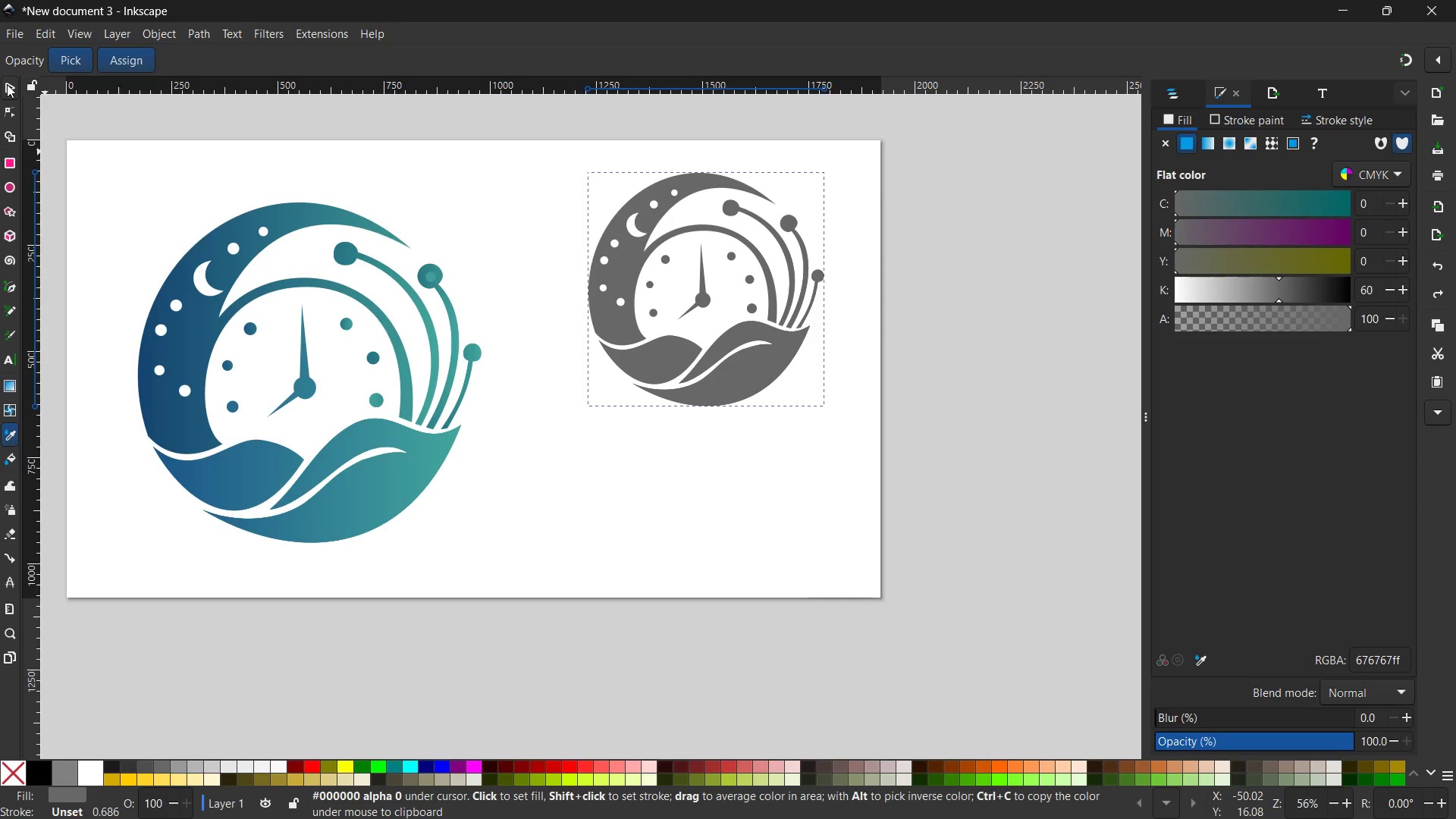 
double_click([136, 133])
 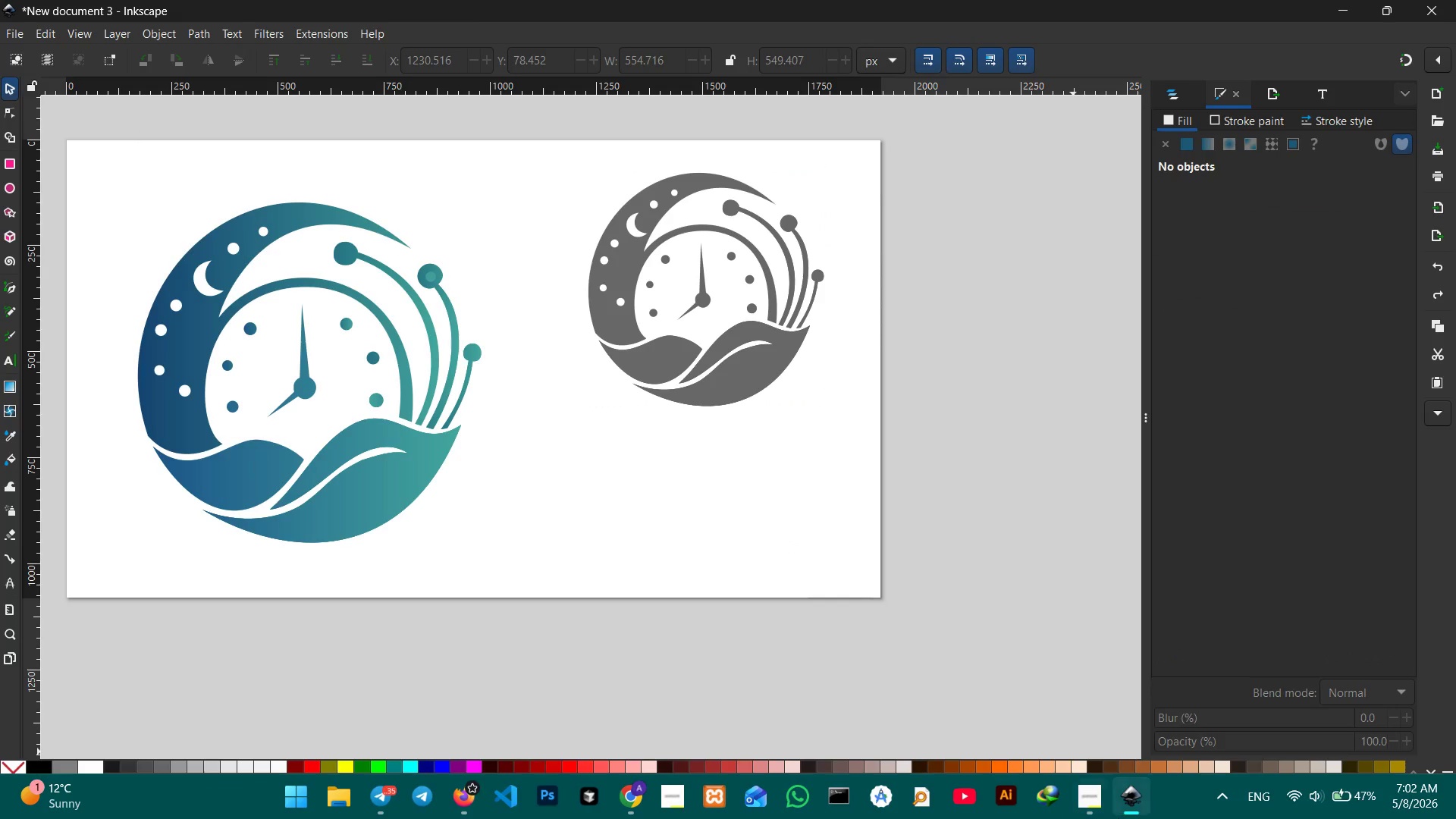 
left_click([1089, 788])